 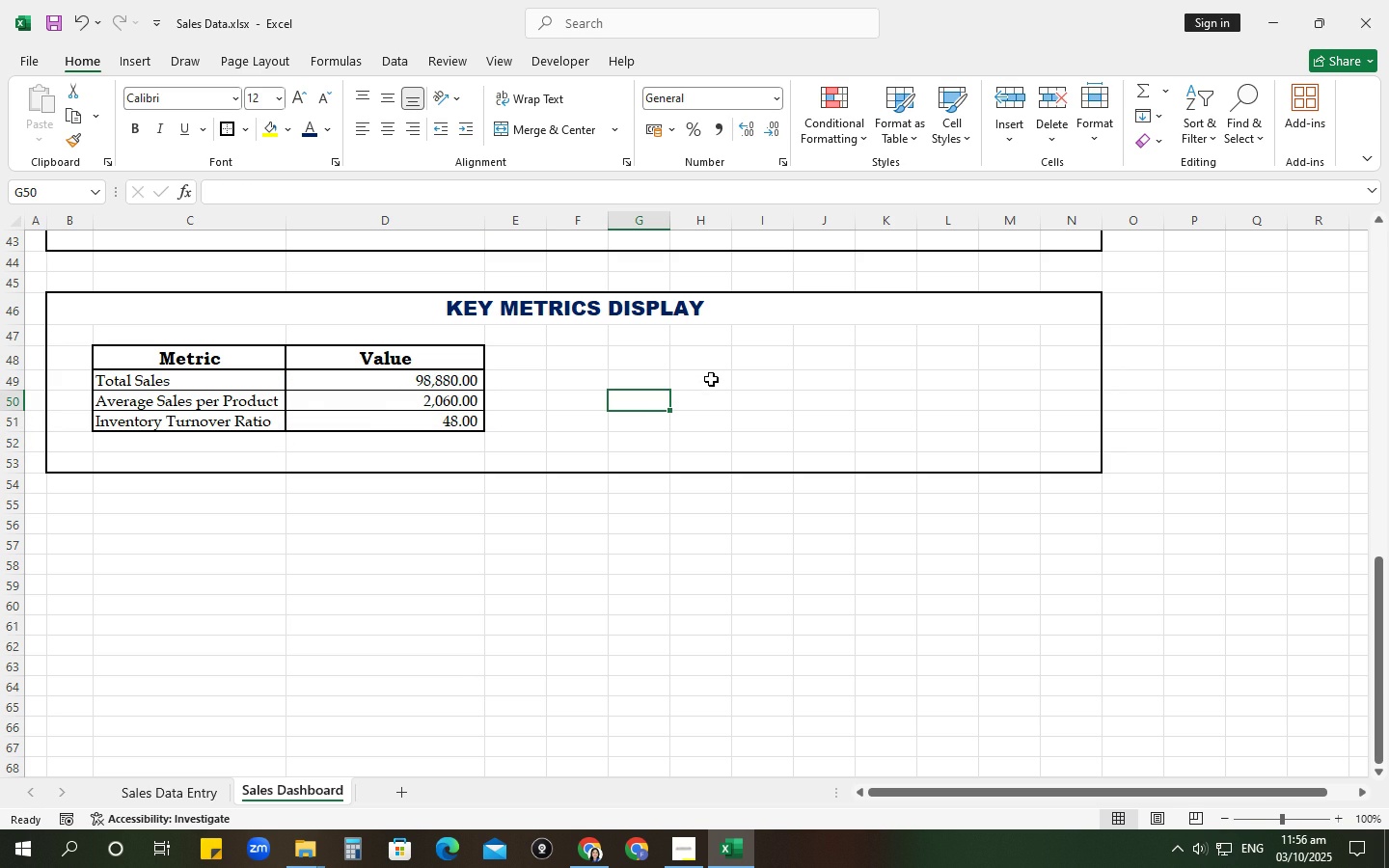 
left_click([398, 388])
 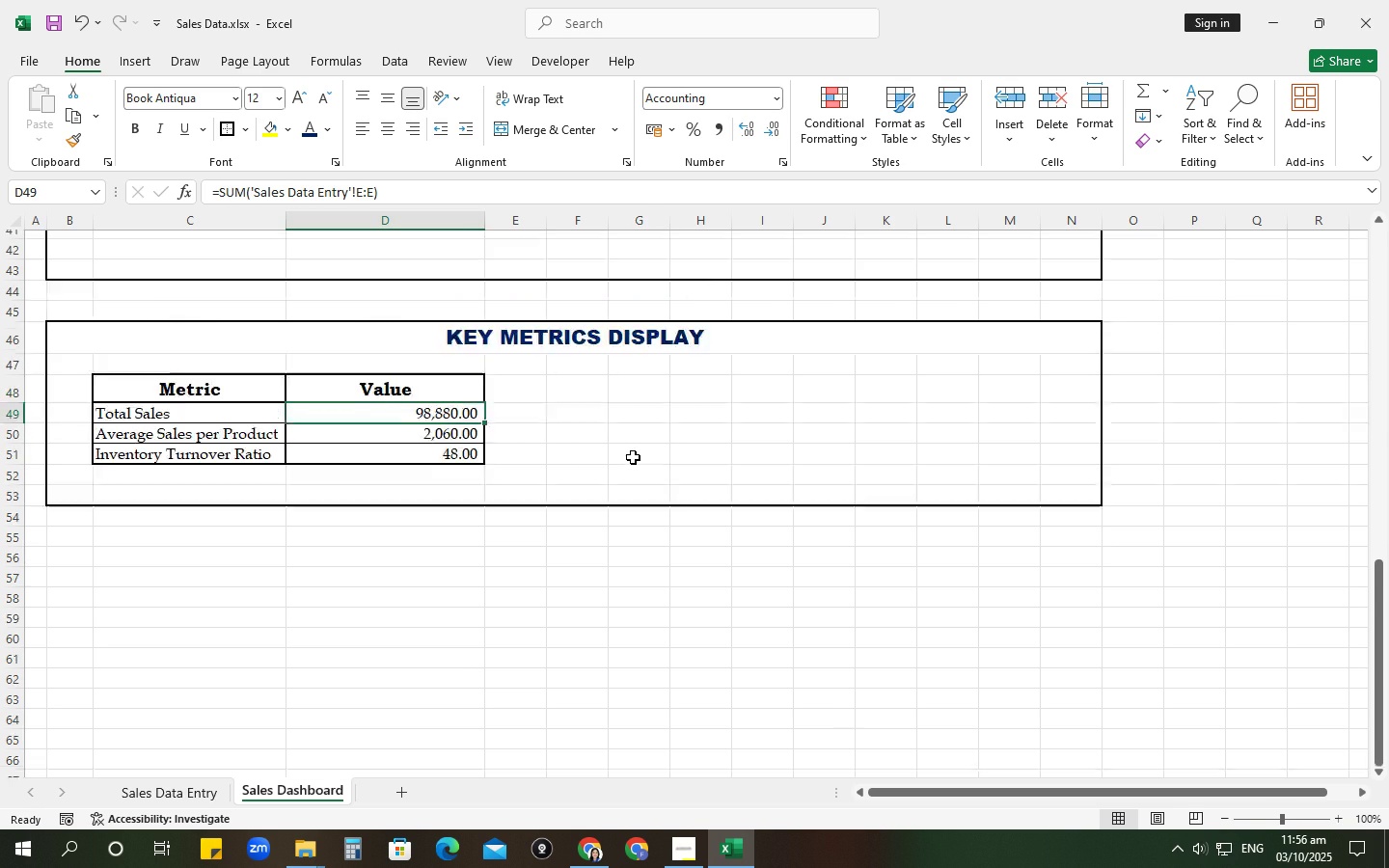 
scroll: coordinate [636, 450], scroll_direction: up, amount: 16.0
 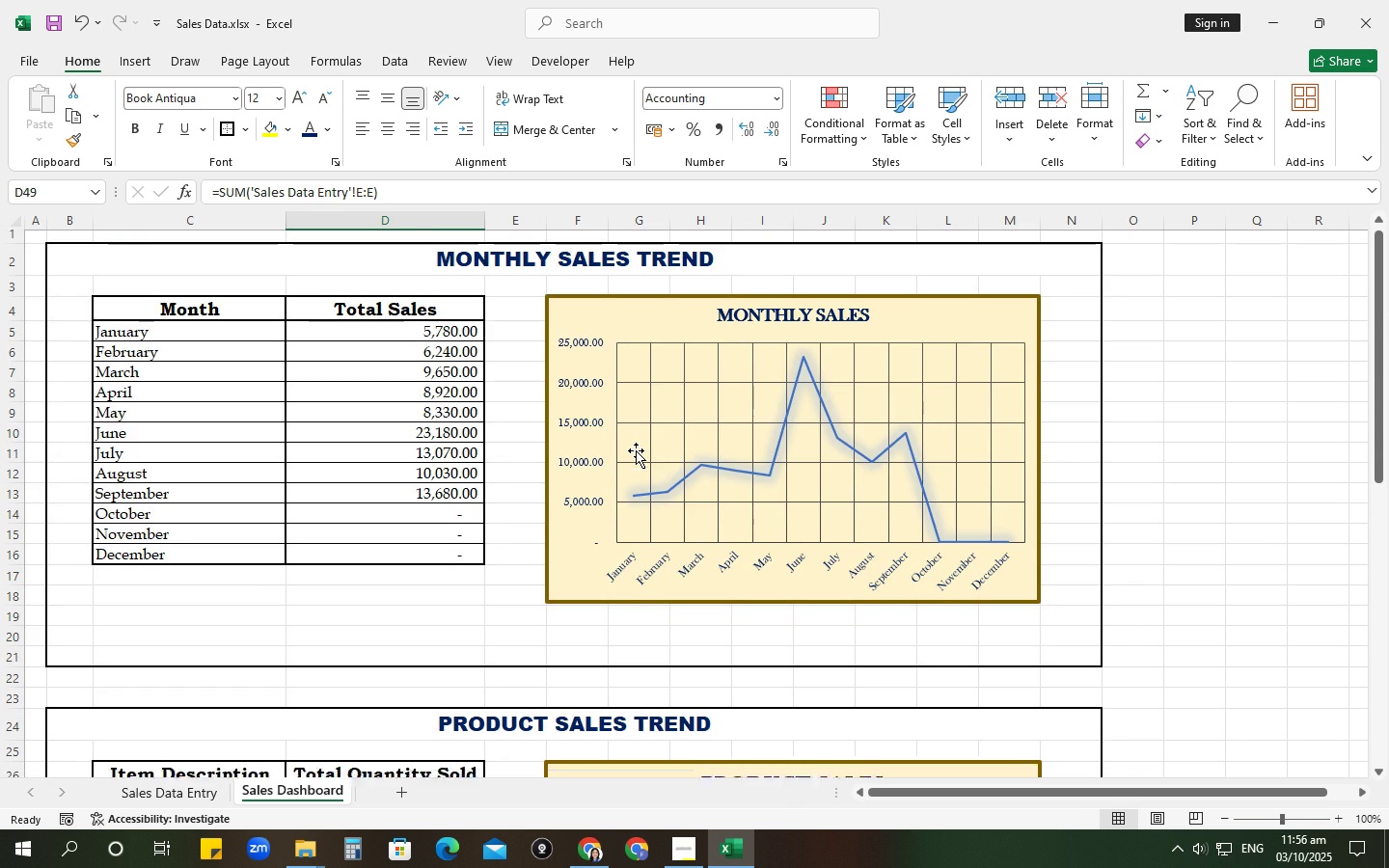 
scroll: coordinate [286, 684], scroll_direction: down, amount: 12.0
 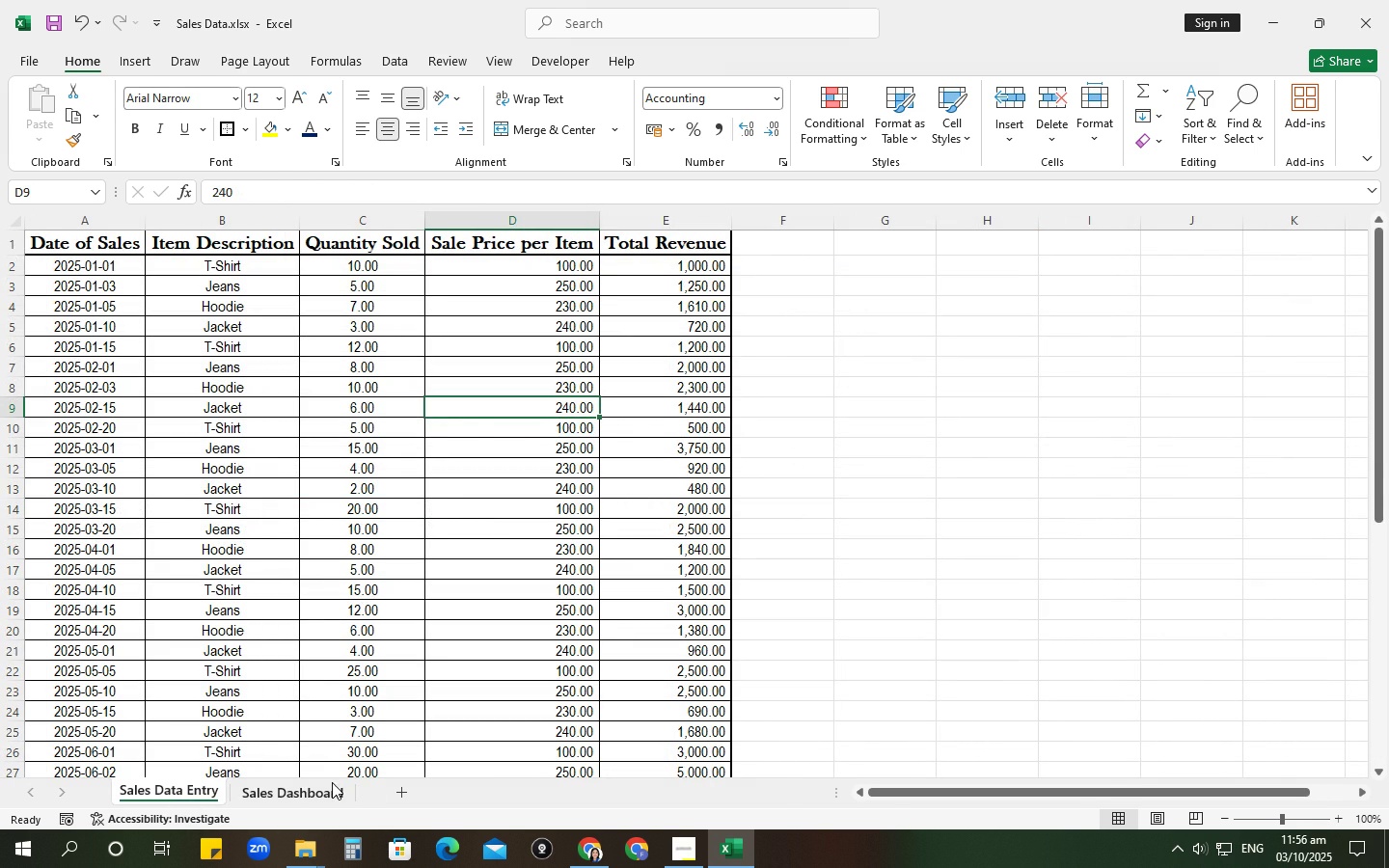 
left_click([332, 789])
 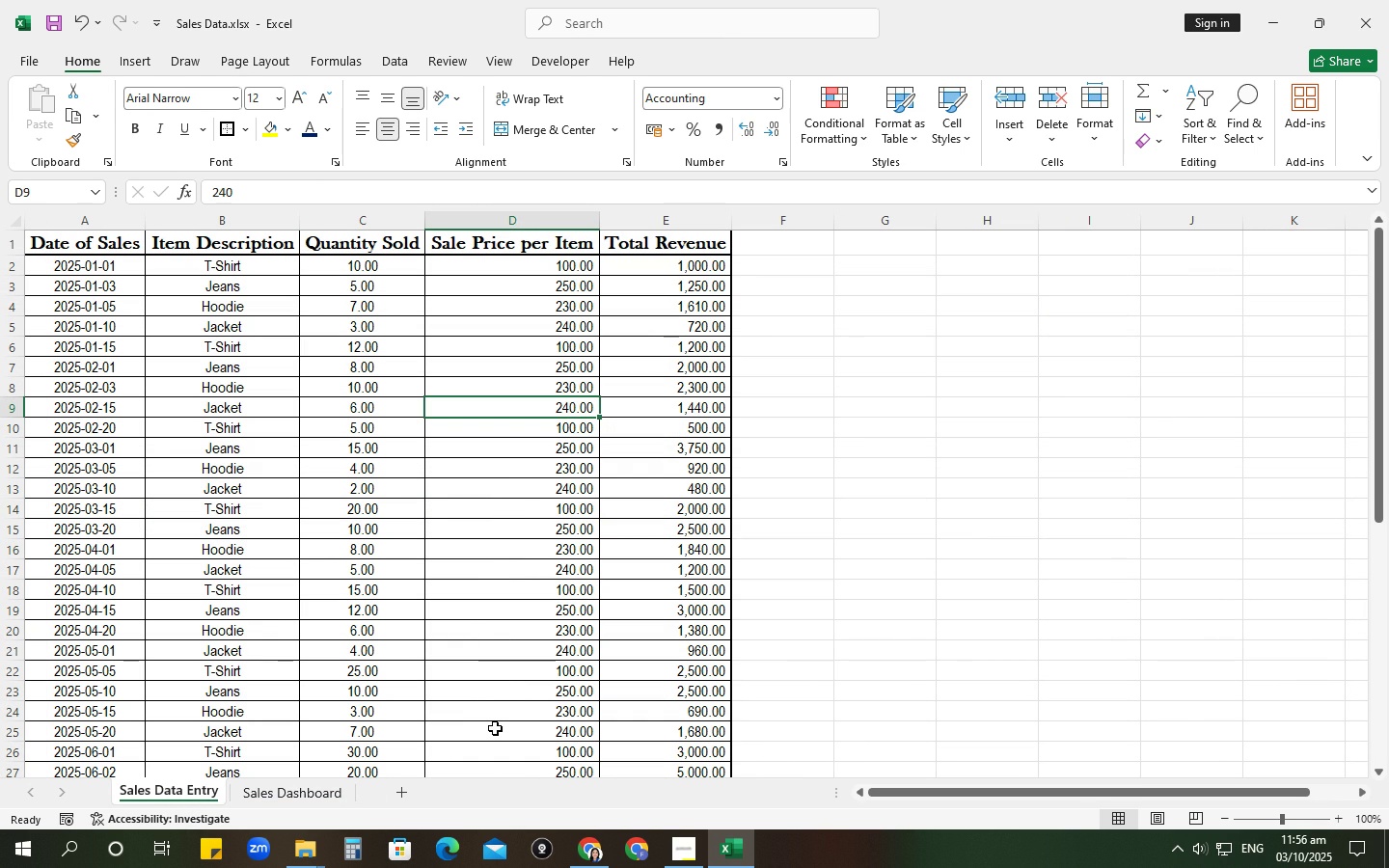 
scroll: coordinate [496, 727], scroll_direction: up, amount: 1.0